 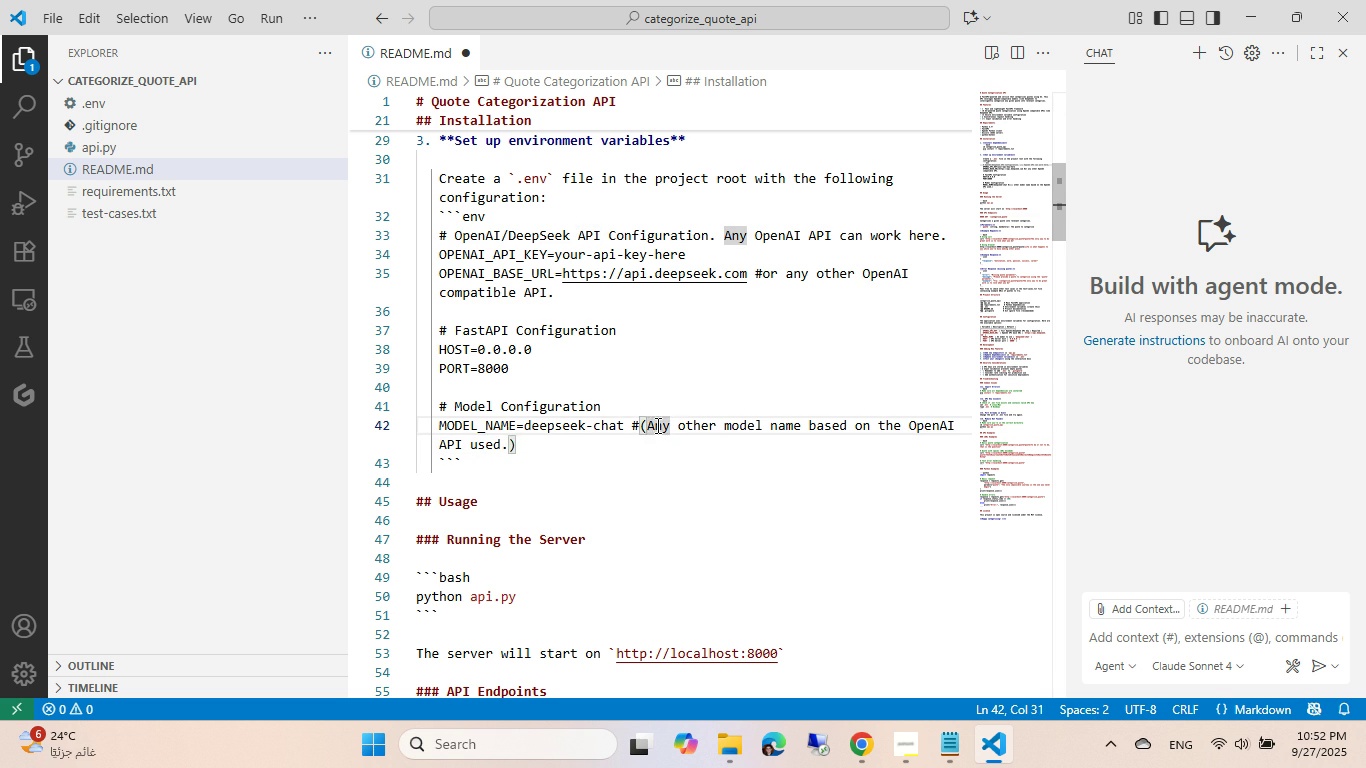 
left_click([645, 429])
 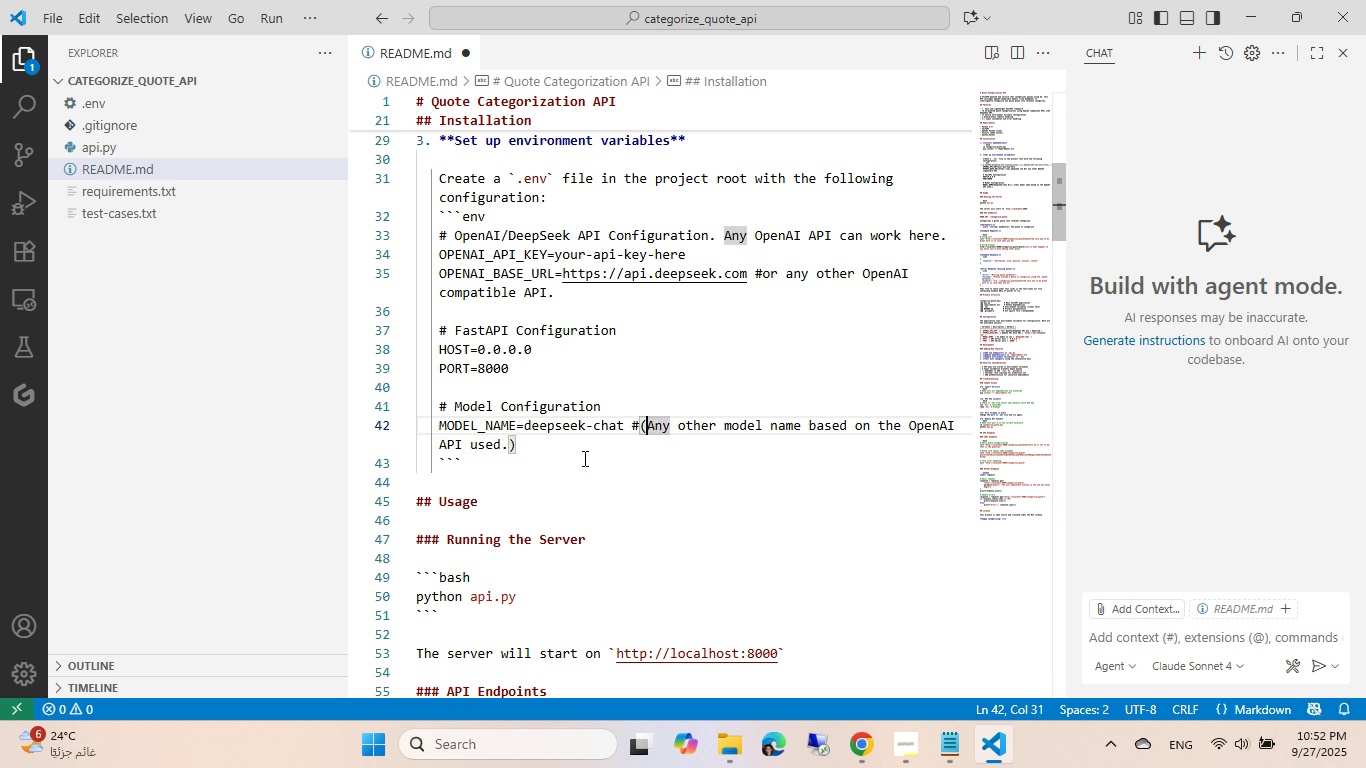 
key(Backspace)
 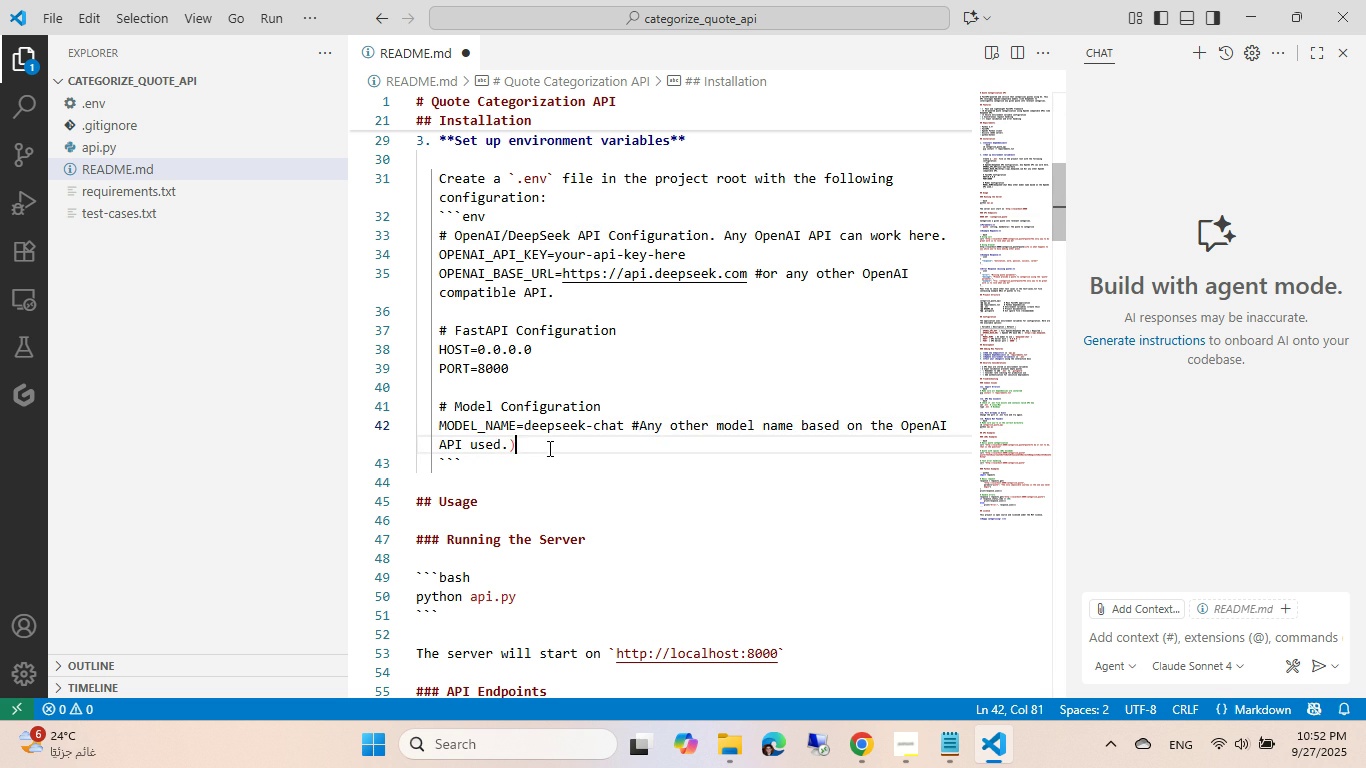 
left_click([548, 448])
 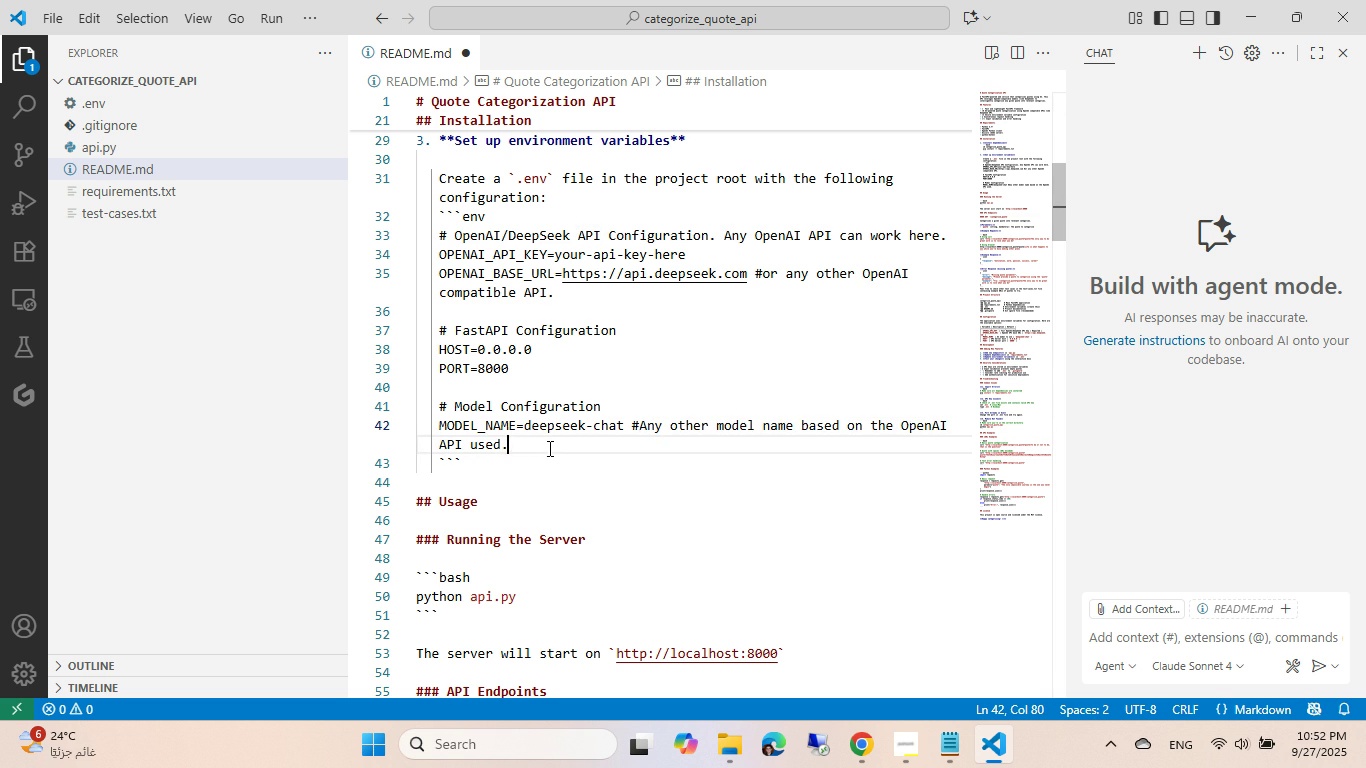 
key(Backspace)
 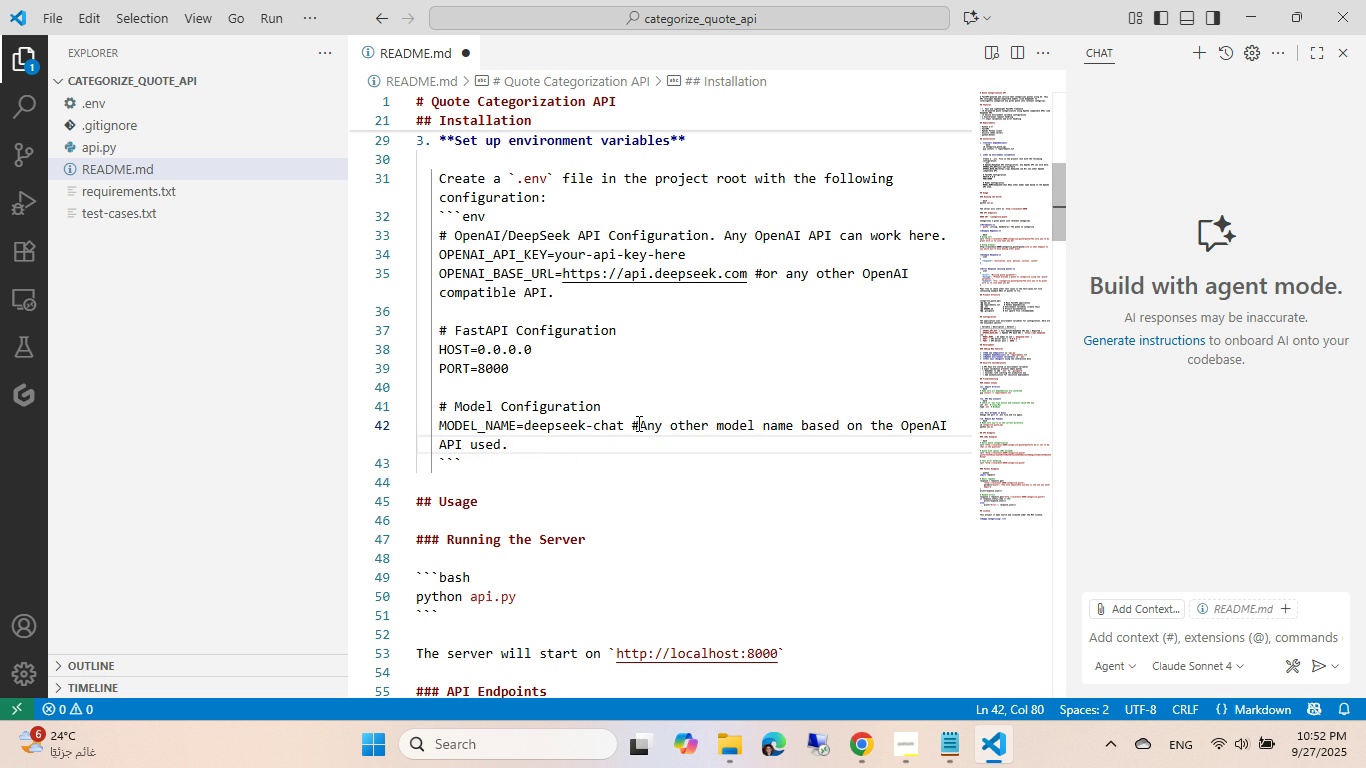 
left_click([637, 423])
 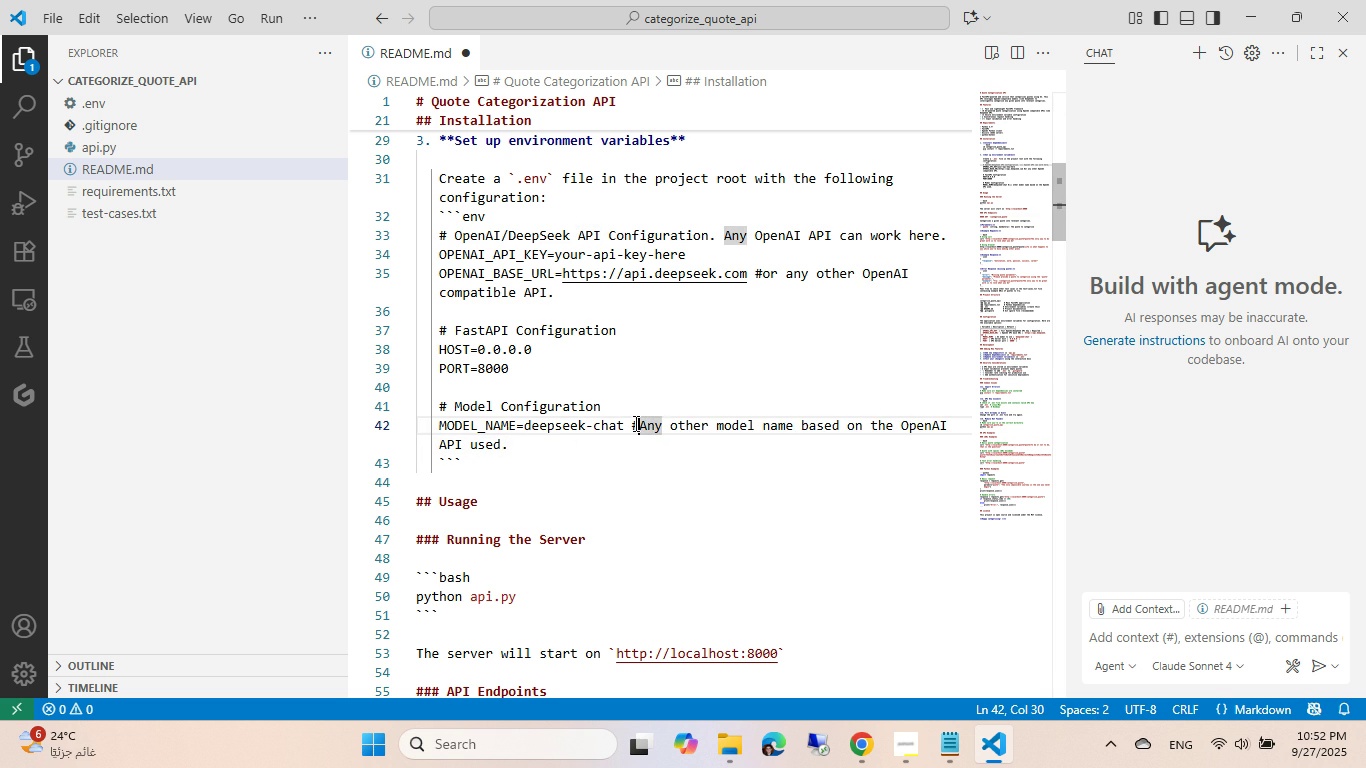 
type( r)
key(Backspace)
type(OR )